 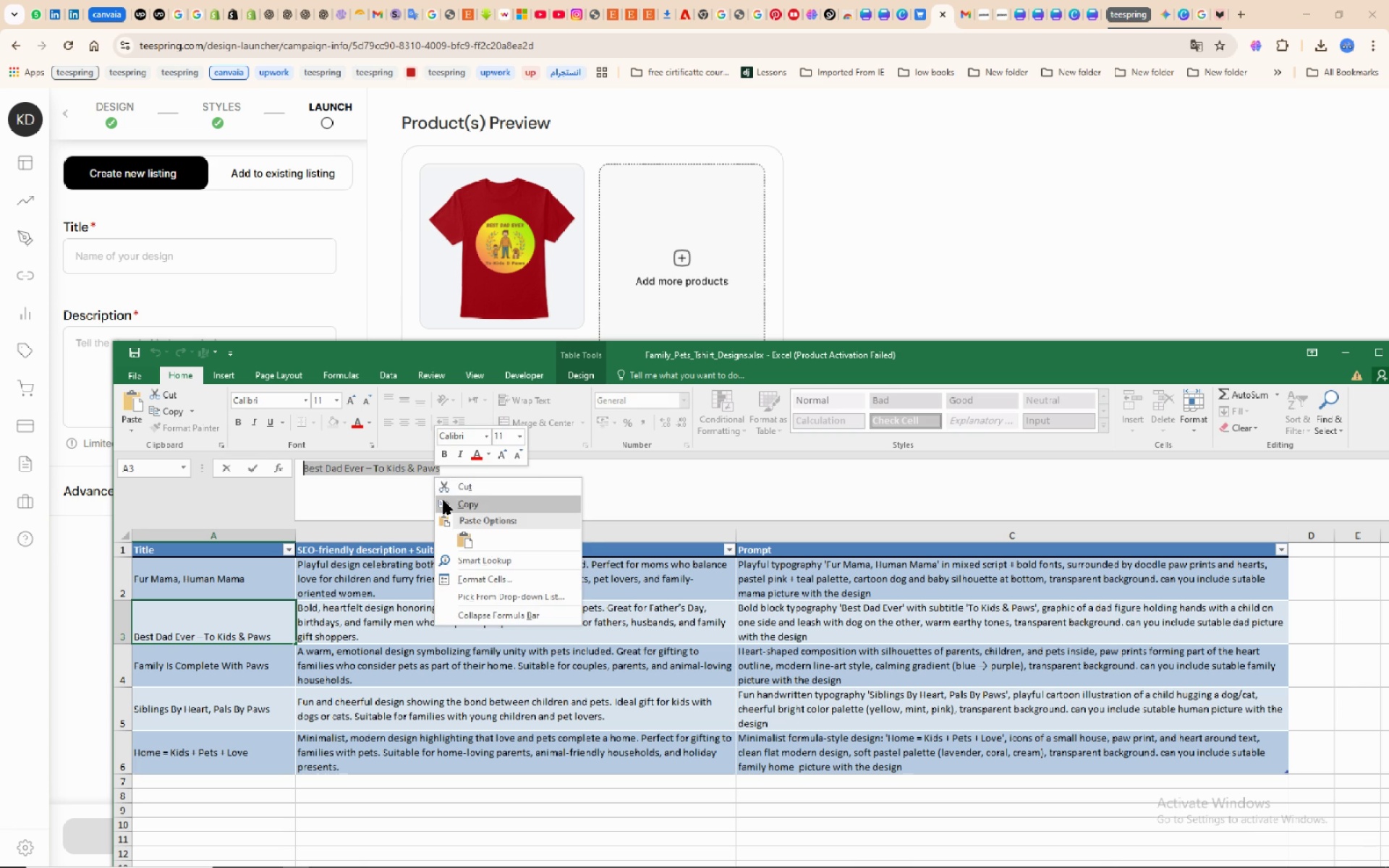 
left_click([444, 501])
 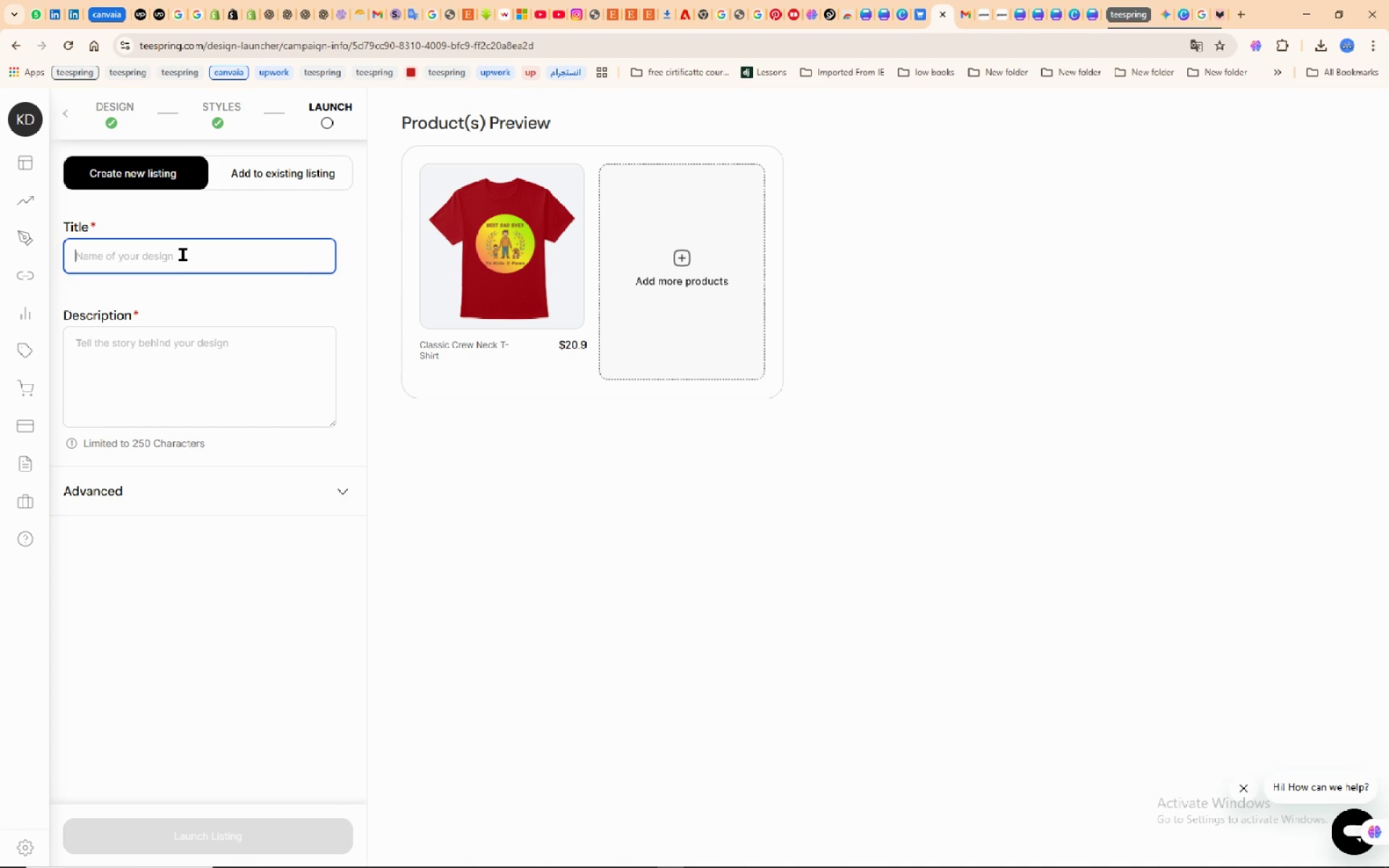 
left_click([183, 255])
 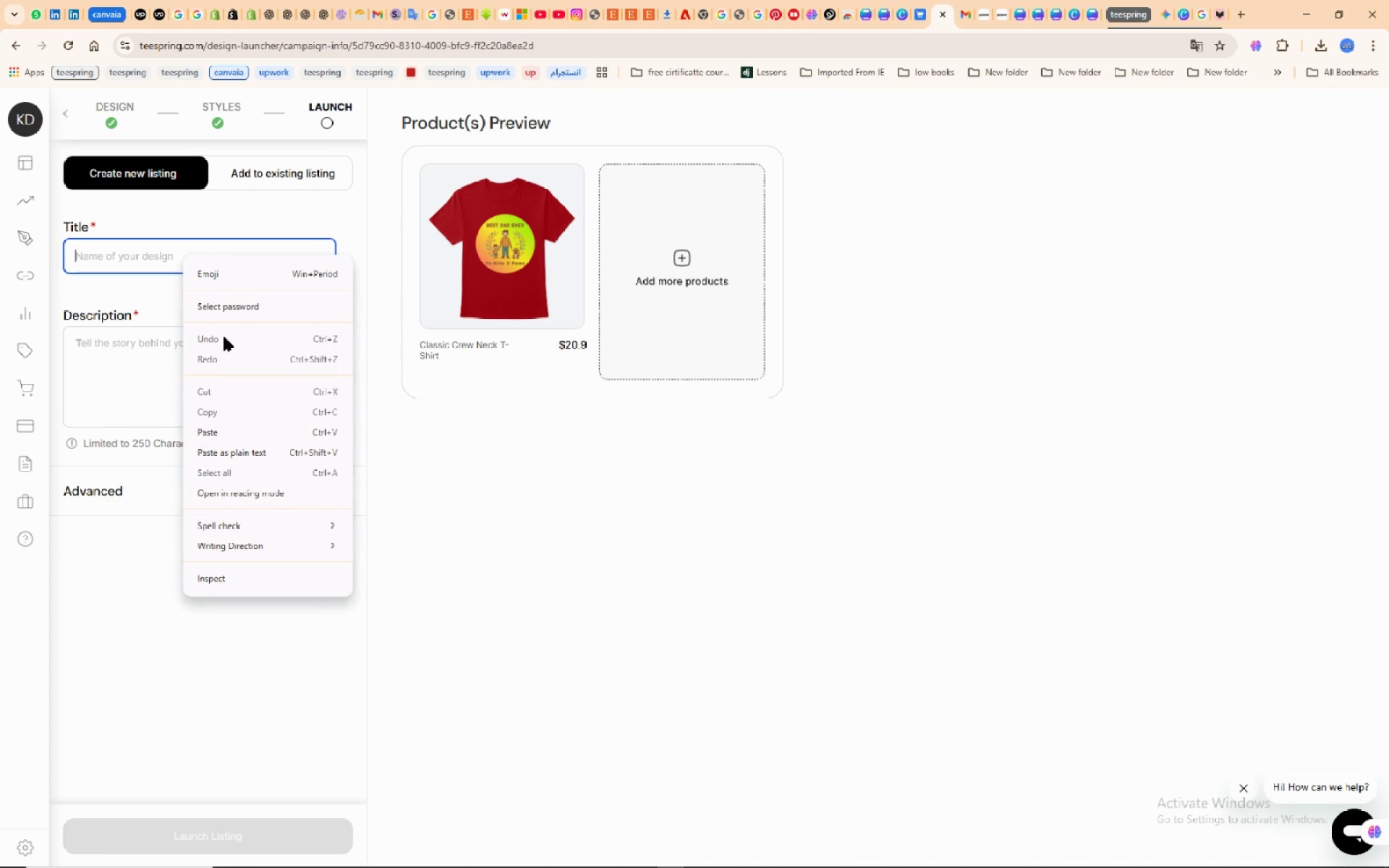 
right_click([183, 255])
 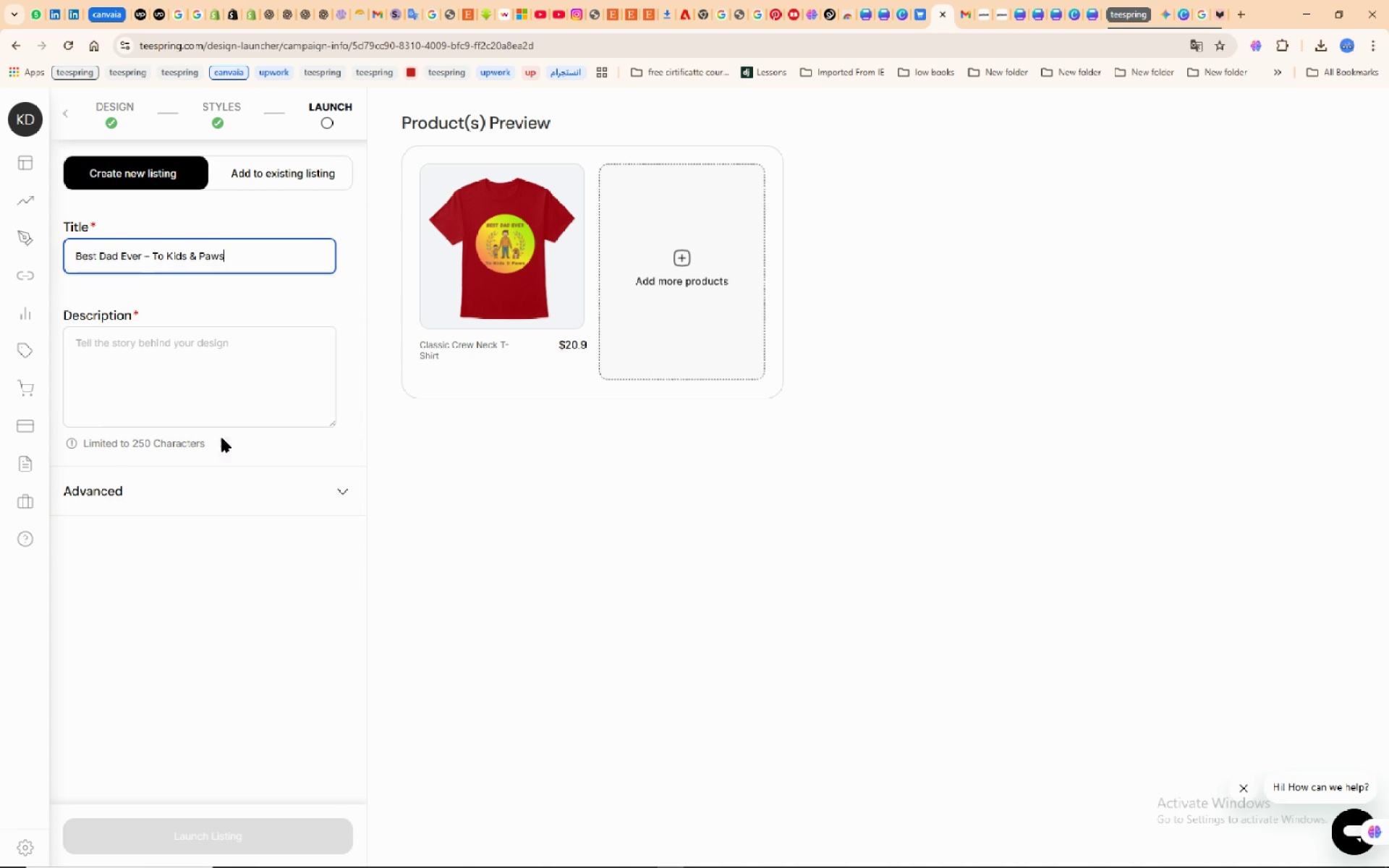 
left_click([223, 432])
 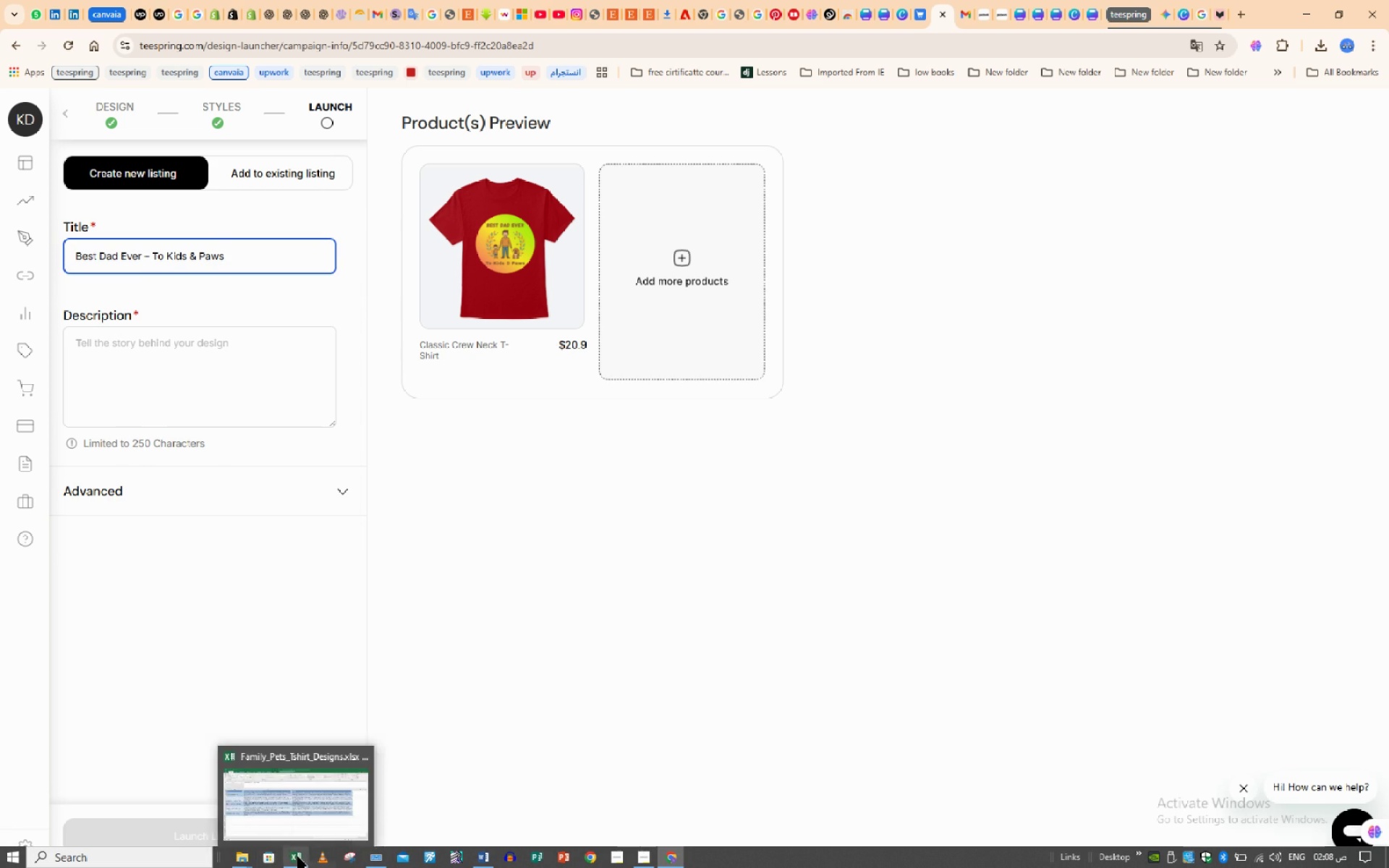 
left_click([297, 857])
 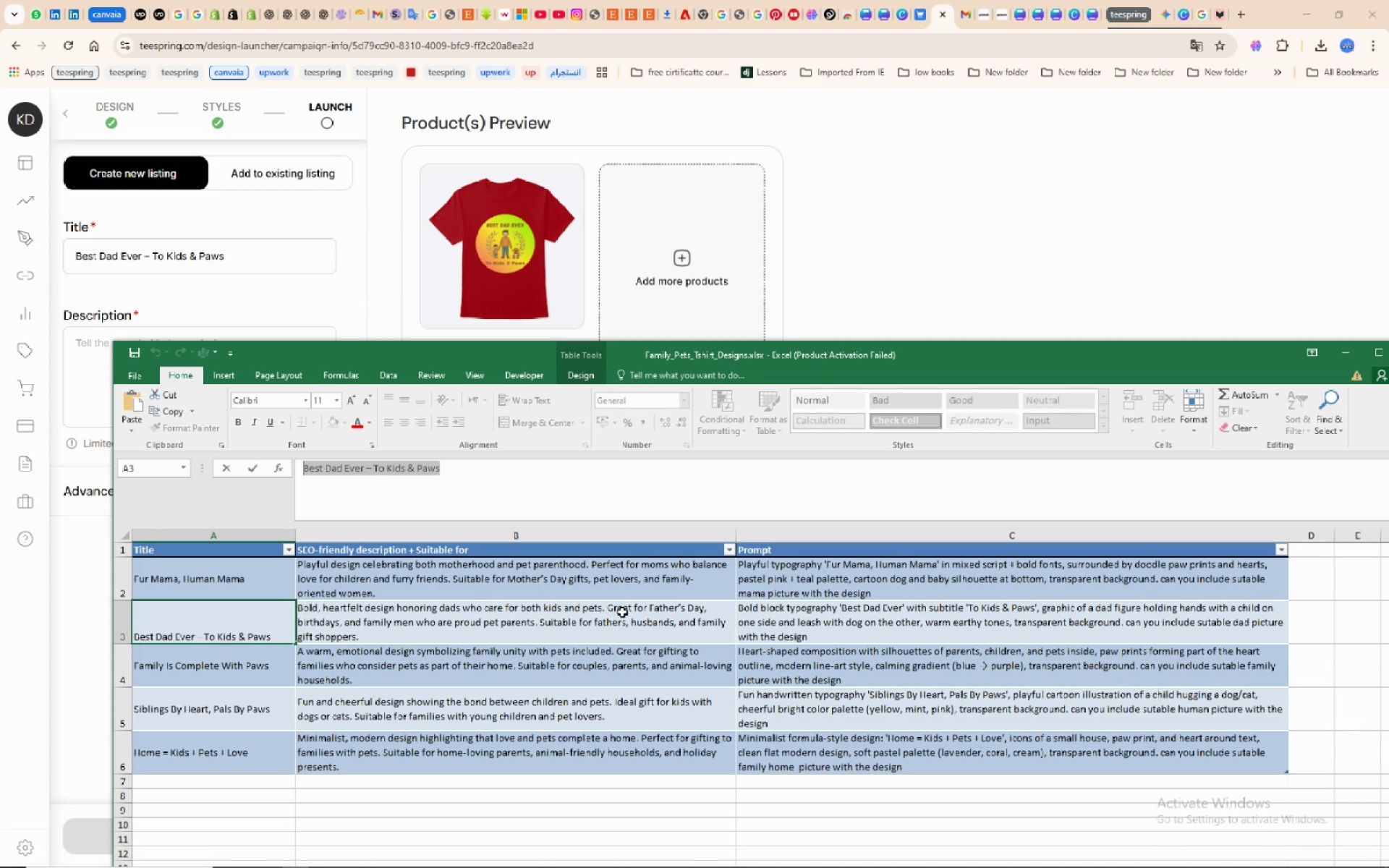 
left_click([621, 613])